 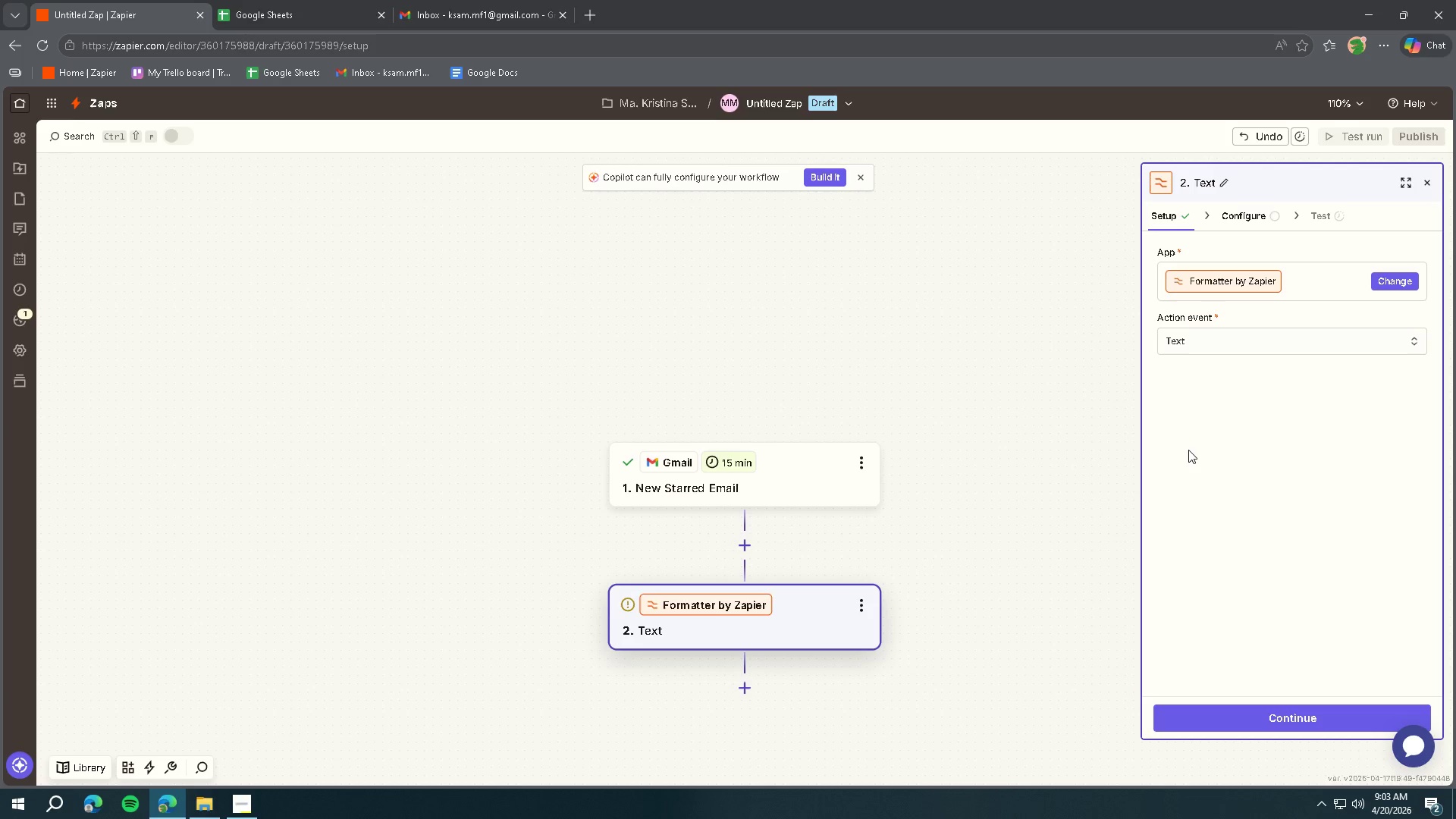 
left_click([1237, 719])
 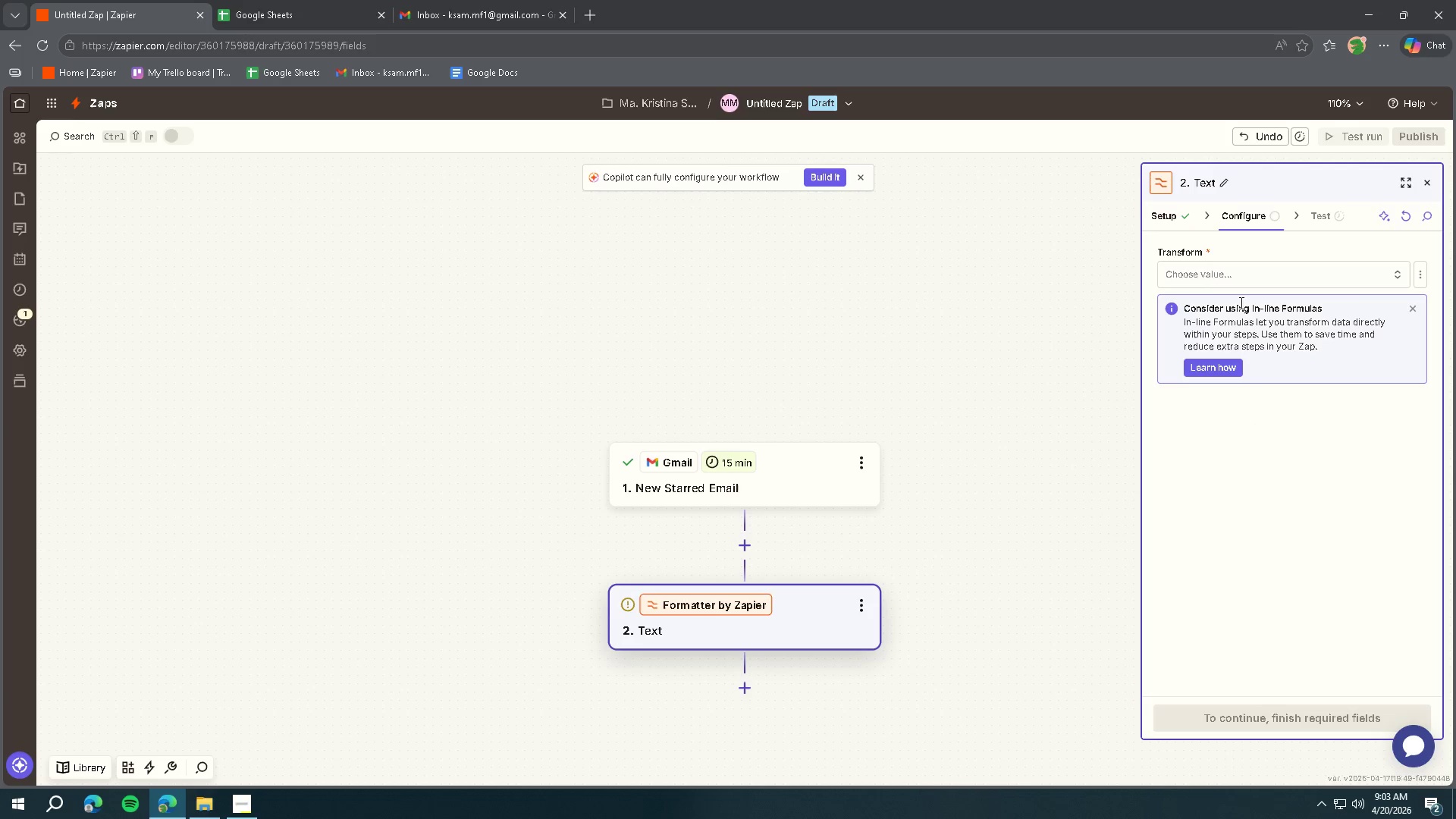 
double_click([1241, 269])
 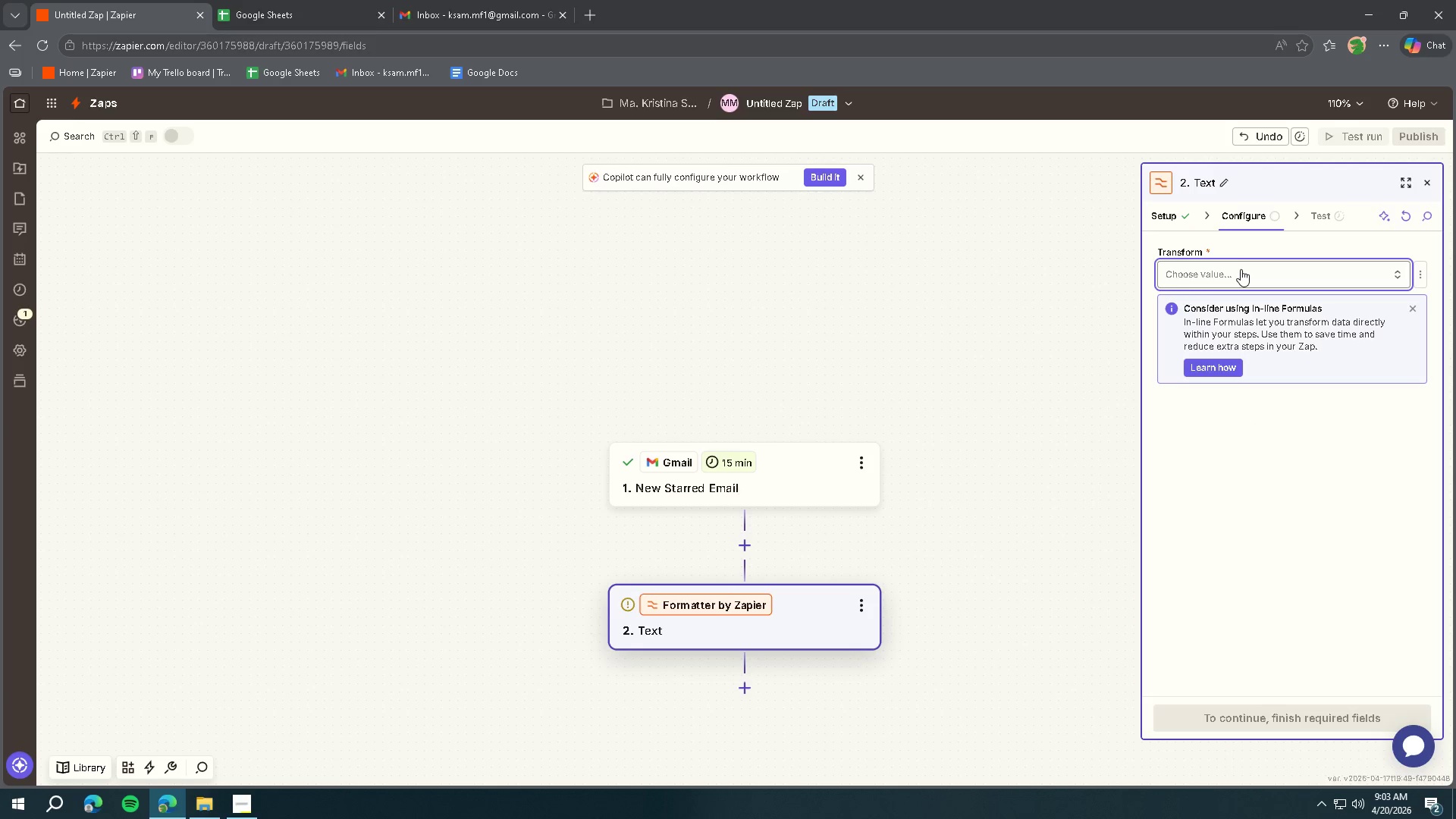 
triple_click([1241, 270])
 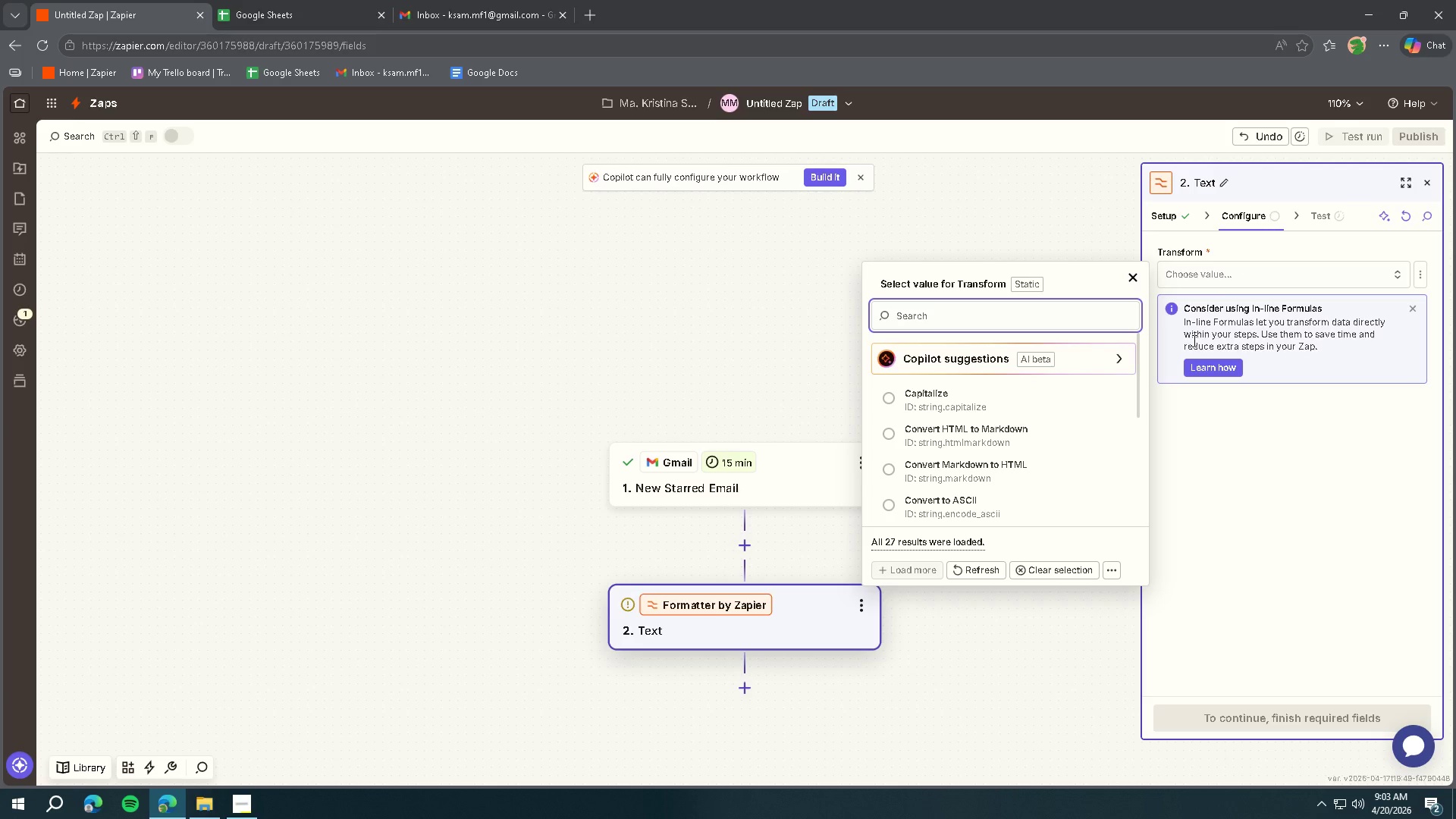 
wait(9.81)
 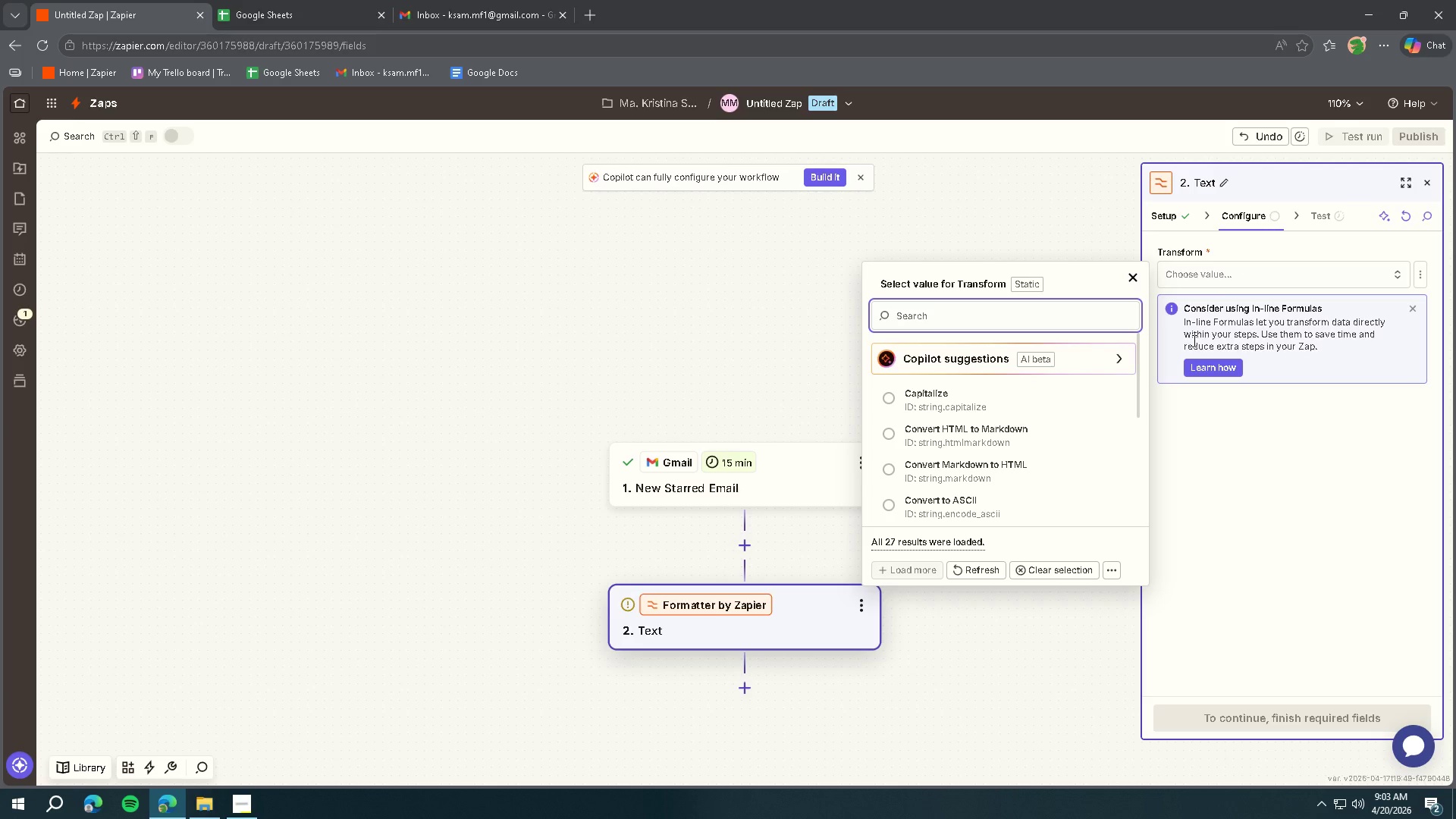 
scroll: coordinate [999, 464], scroll_direction: down, amount: 1.0
 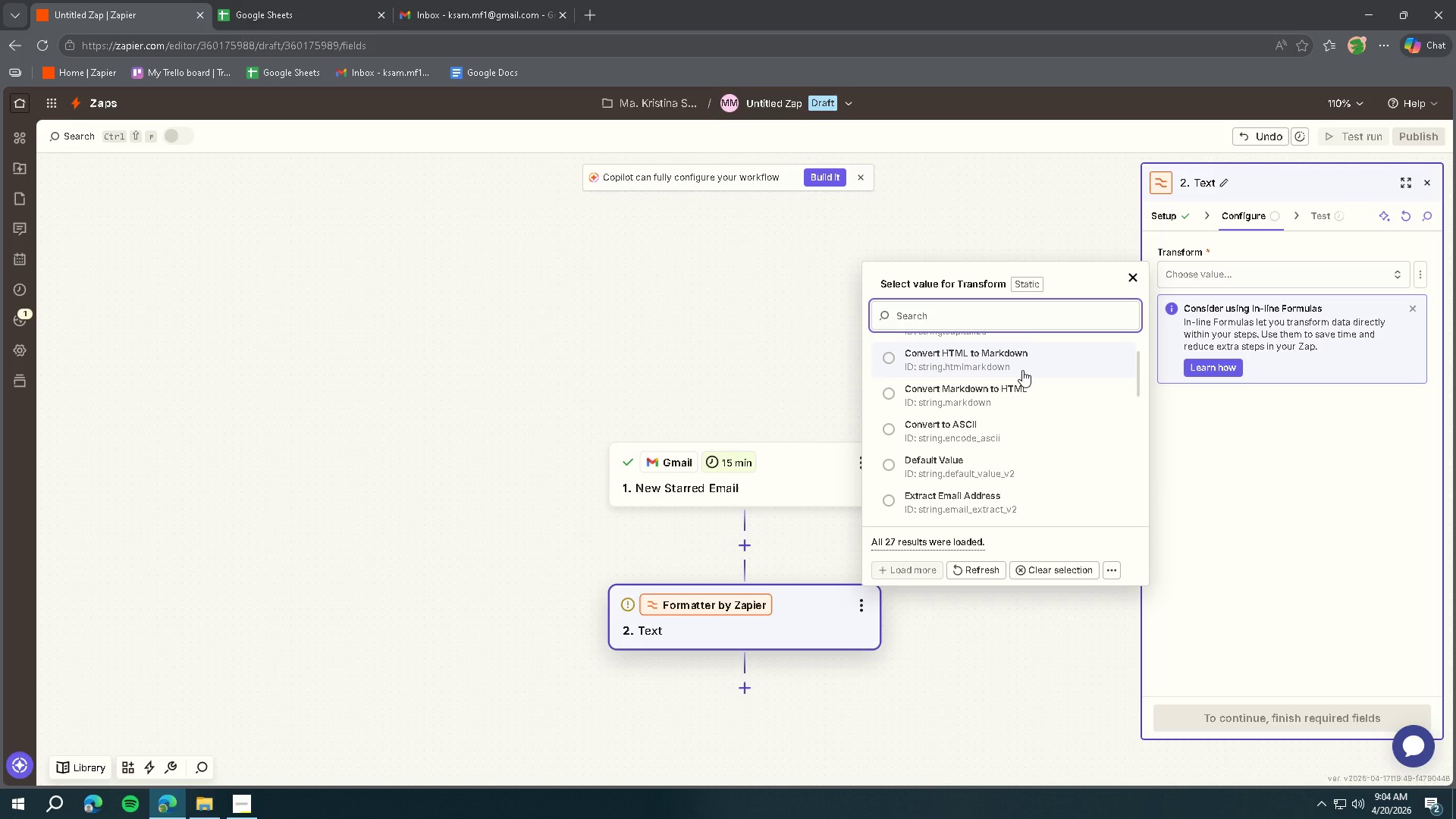 
wait(29.45)
 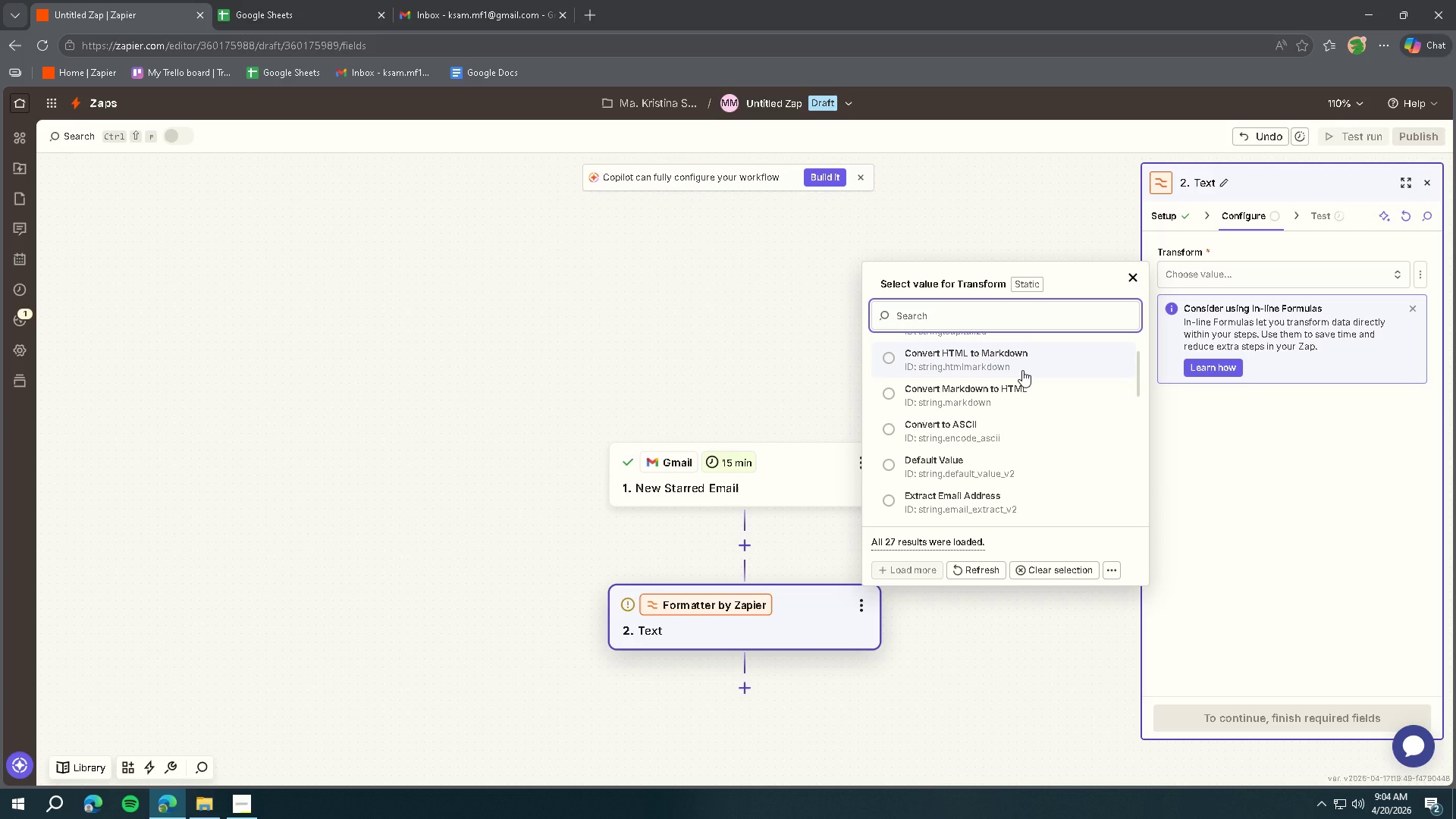 
left_click([249, 805])